 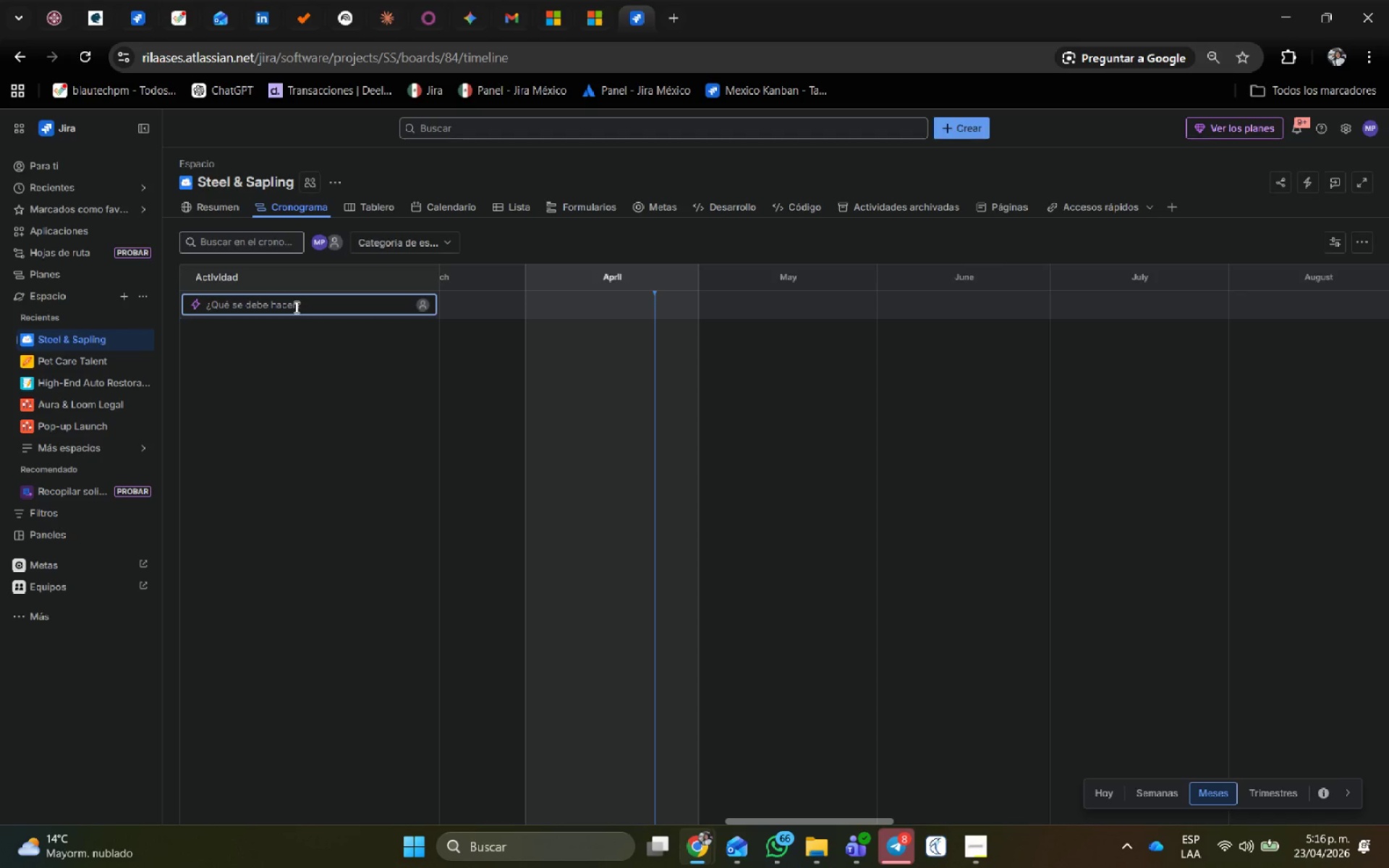 
key(Control+V)
 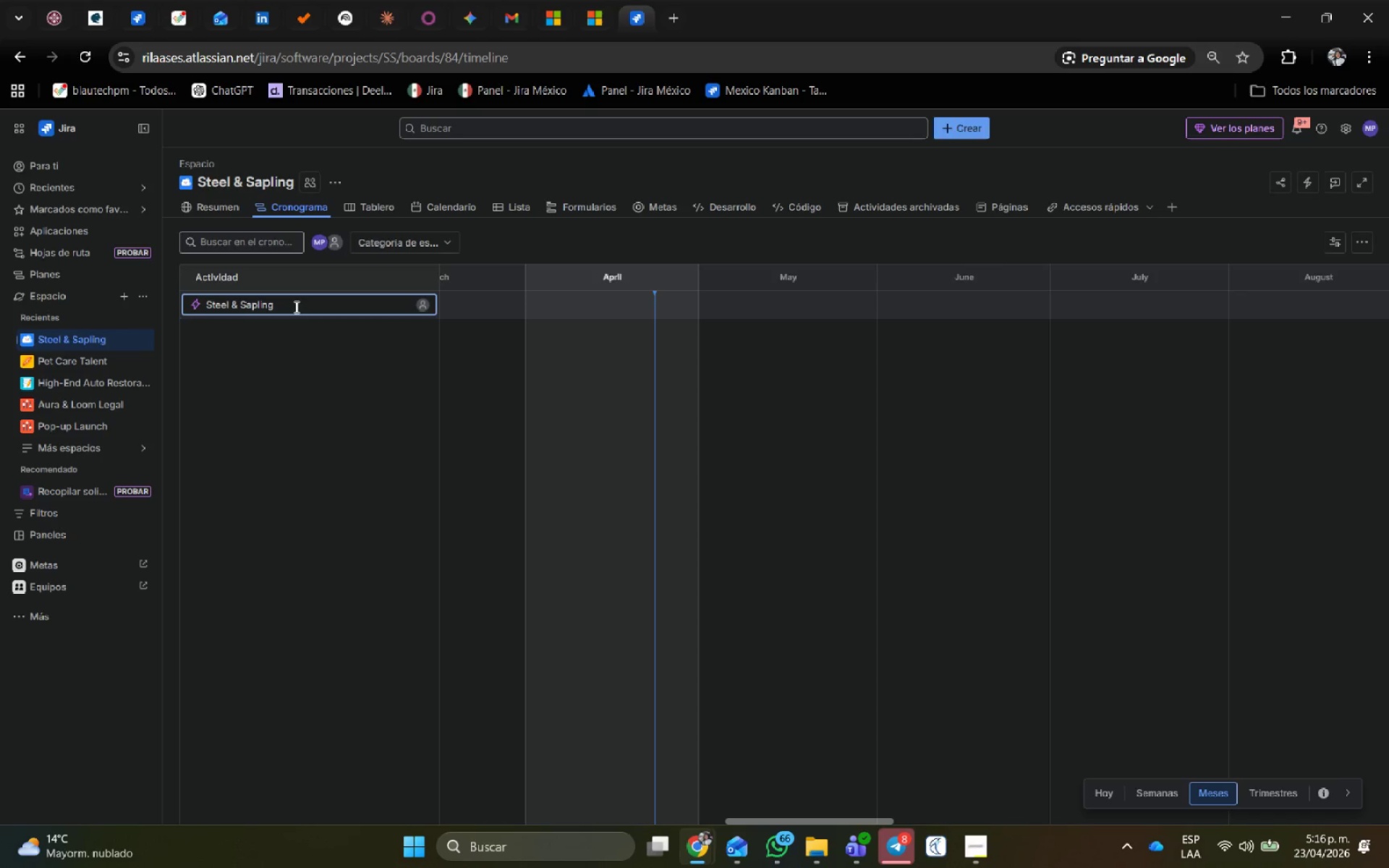 
key(Backspace)
 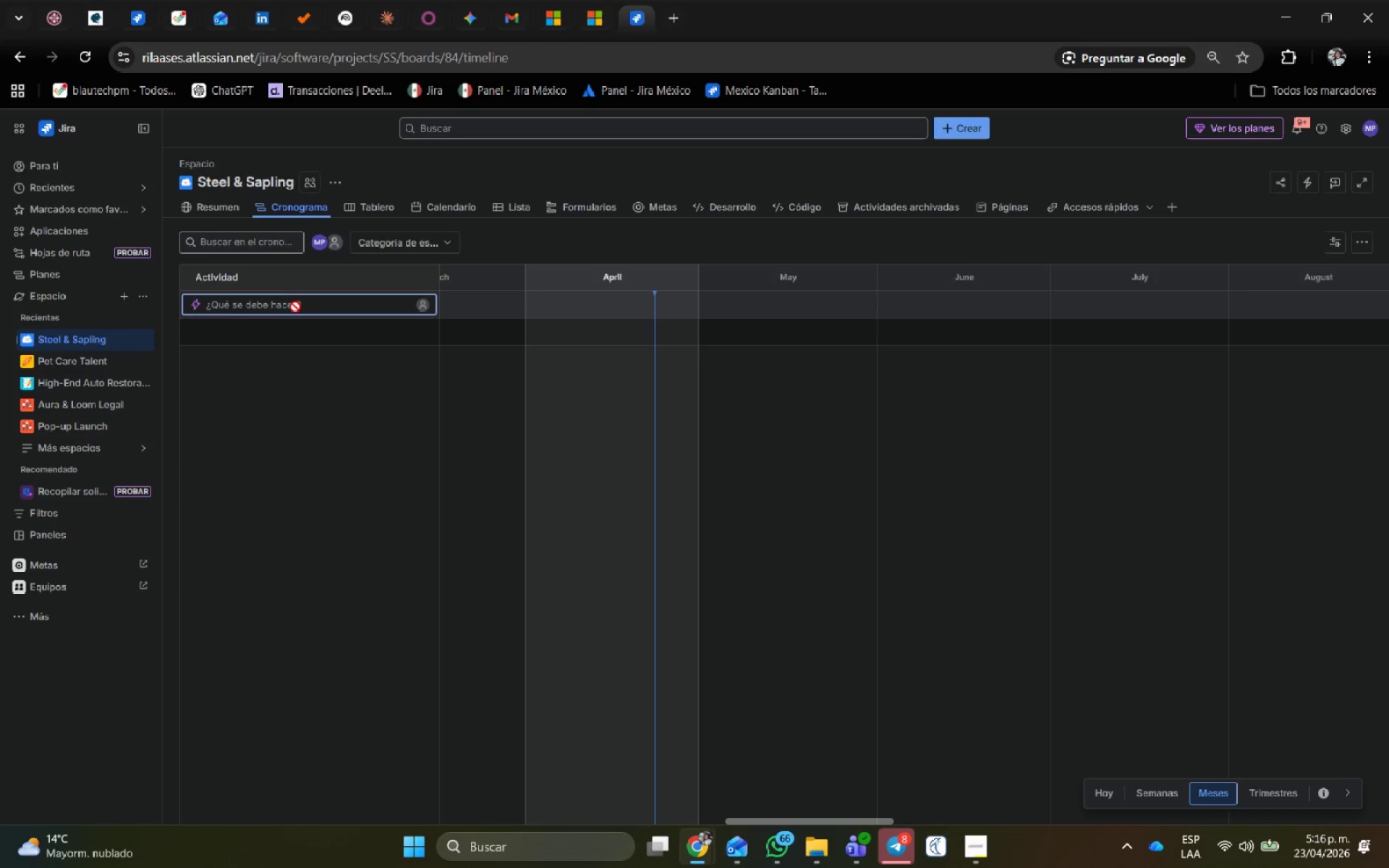 
key(Enter)
 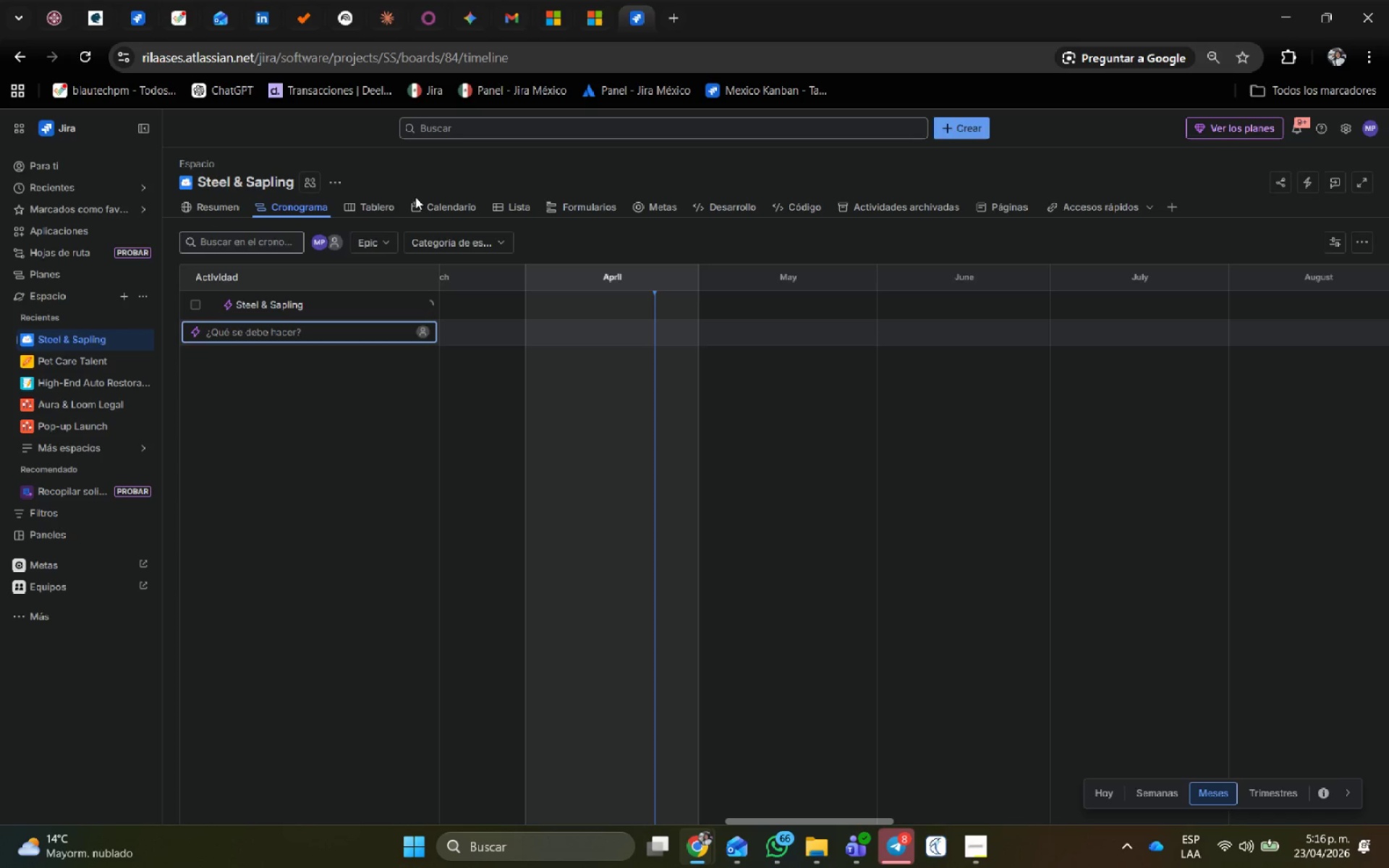 
left_click([389, 203])
 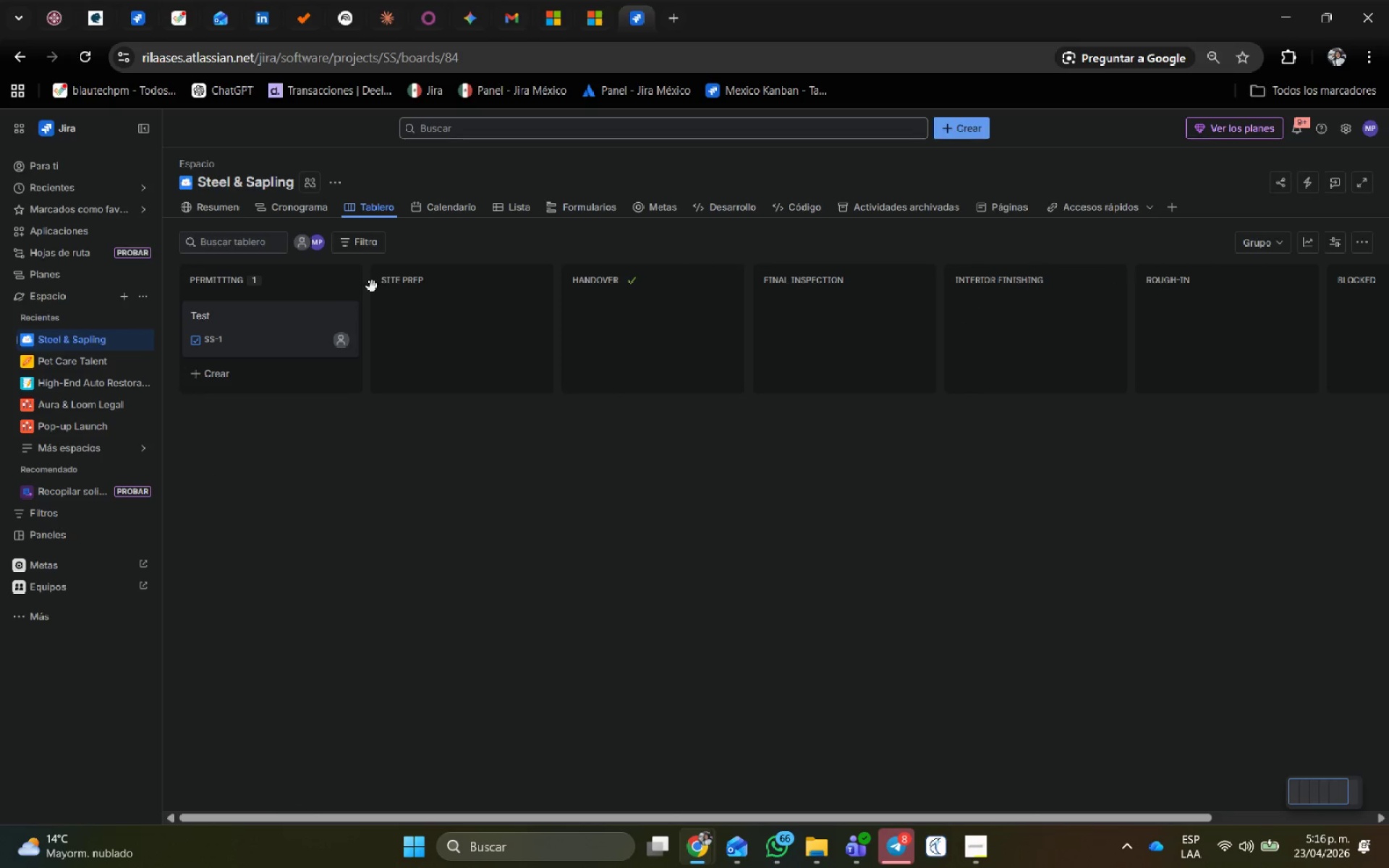 
left_click([276, 316])
 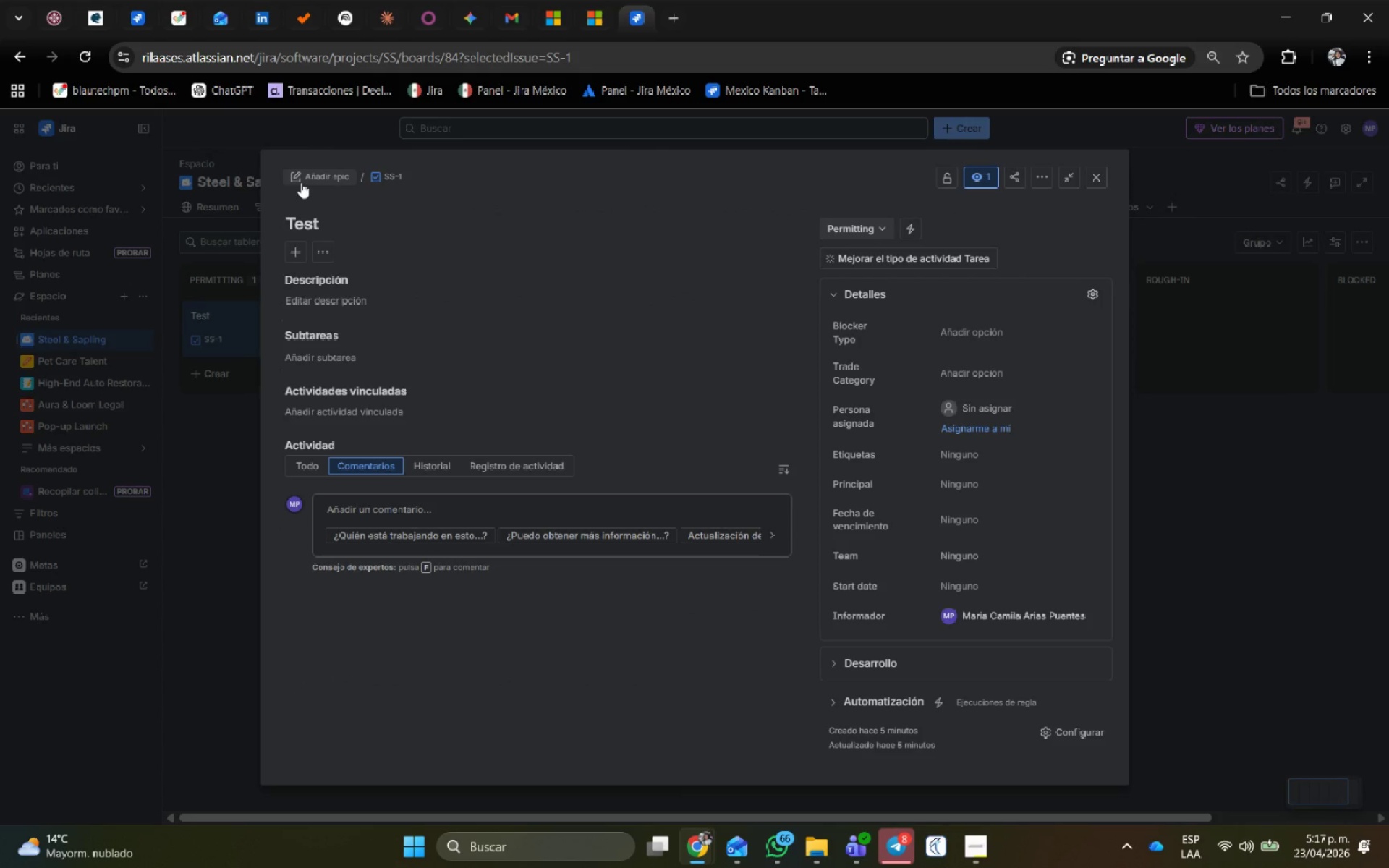 
wait(5.66)
 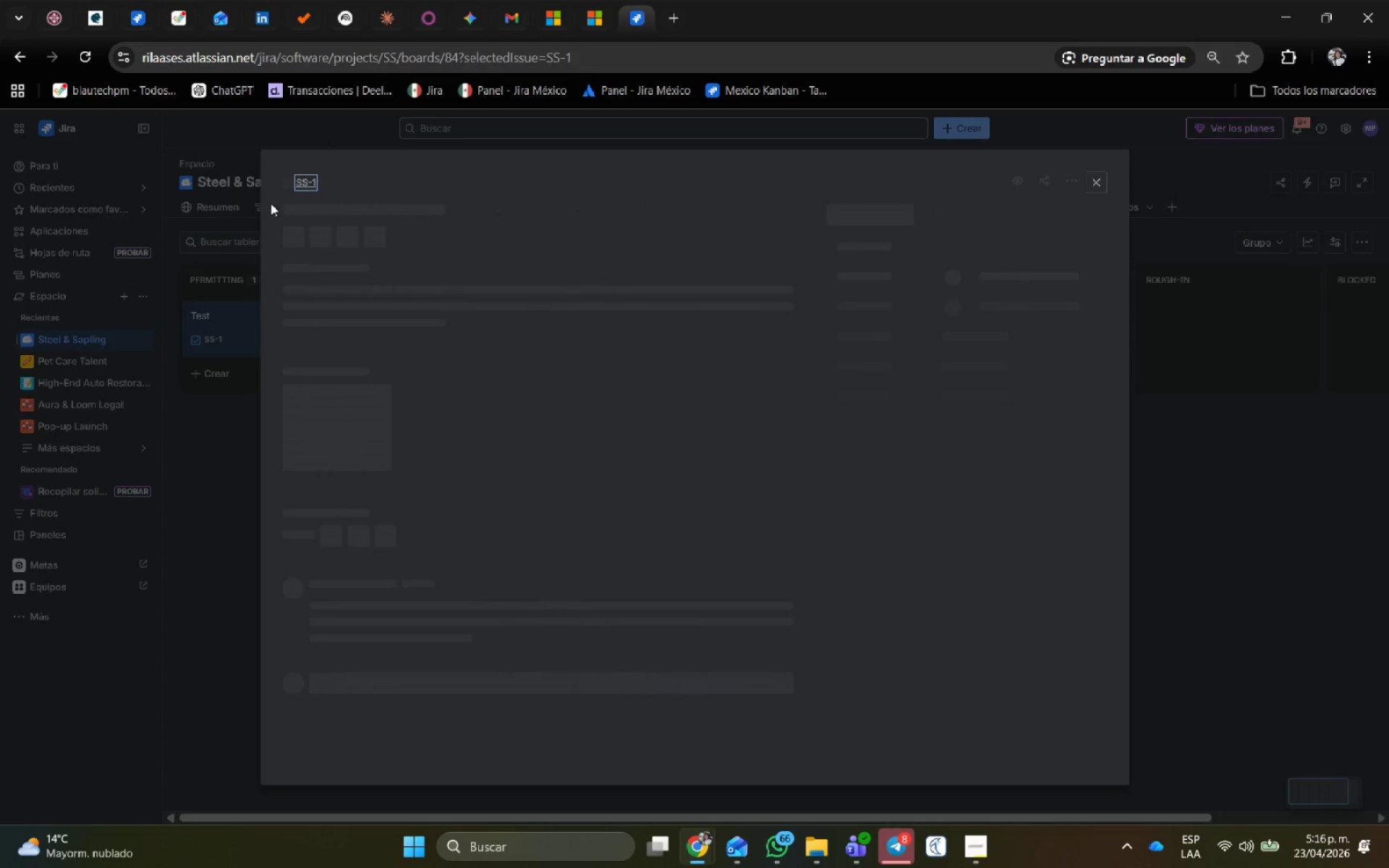 
key(Alt+AltLeft)
 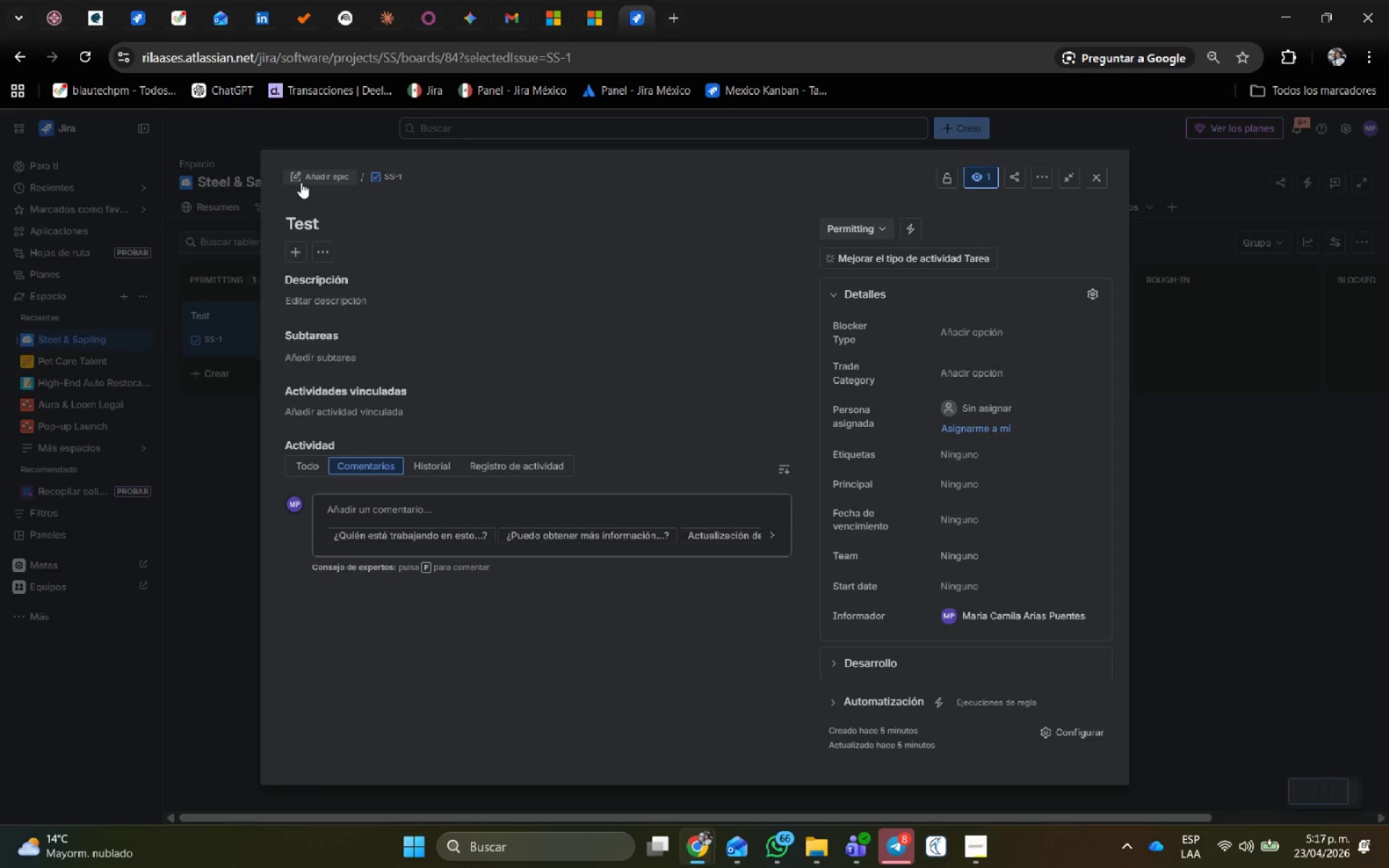 
key(Alt+Tab)